 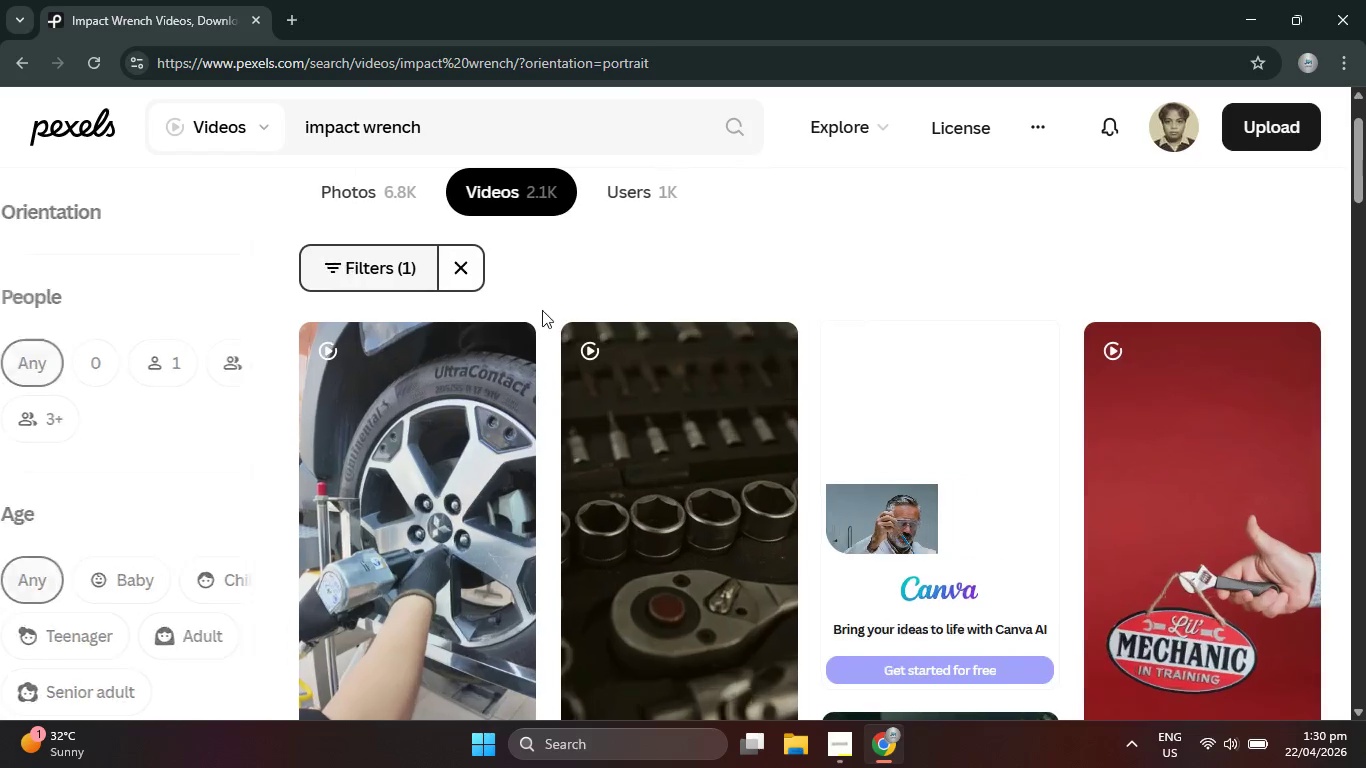 
scroll: coordinate [287, 397], scroll_direction: down, amount: 7.0
 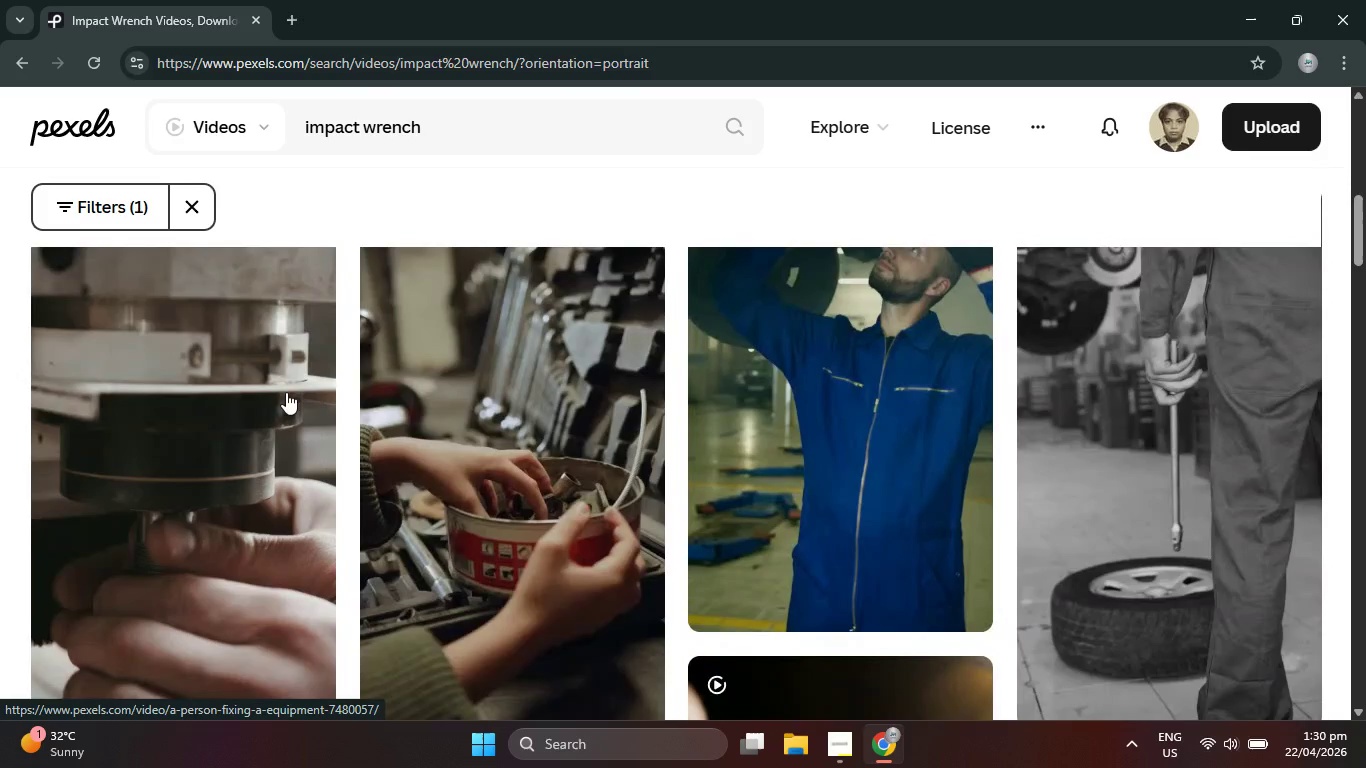 
scroll: coordinate [286, 392], scroll_direction: up, amount: 5.0
 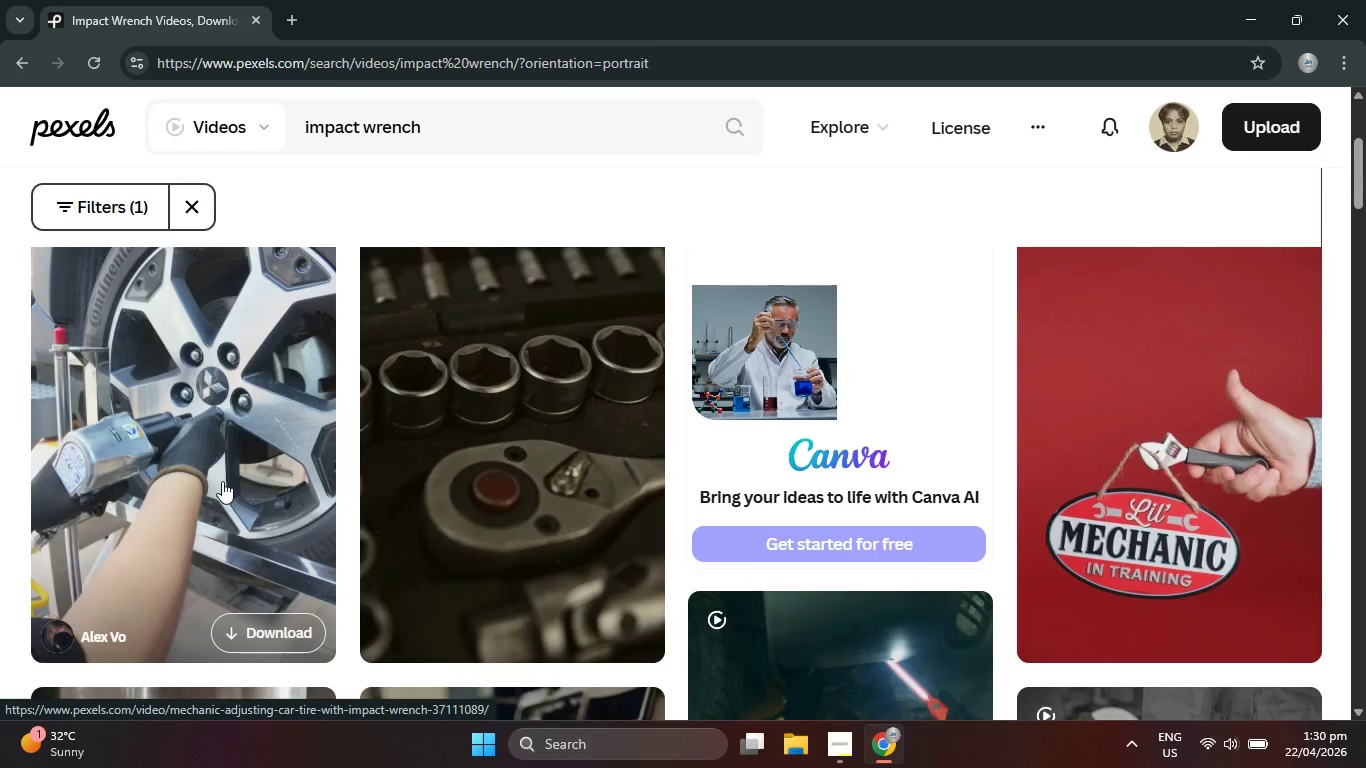 
wait(6.04)
 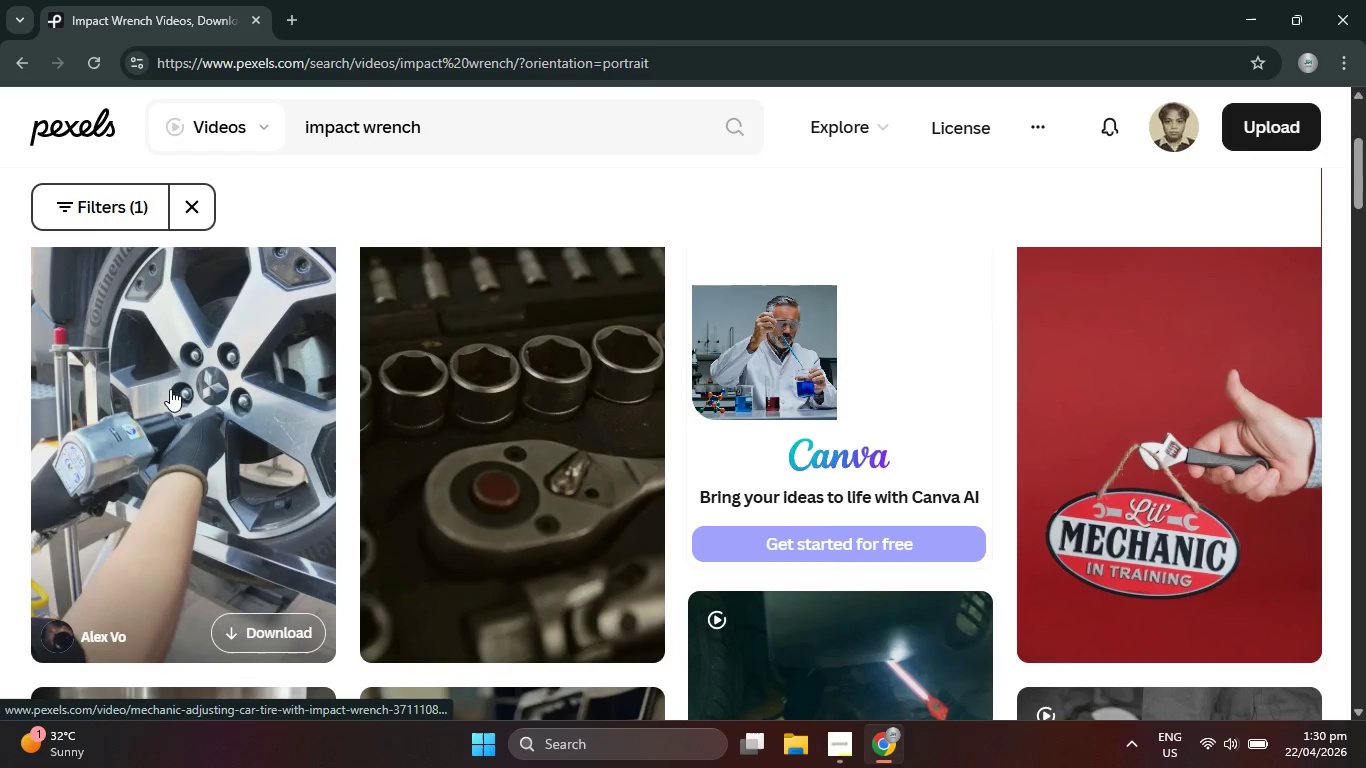 
left_click([215, 483])
 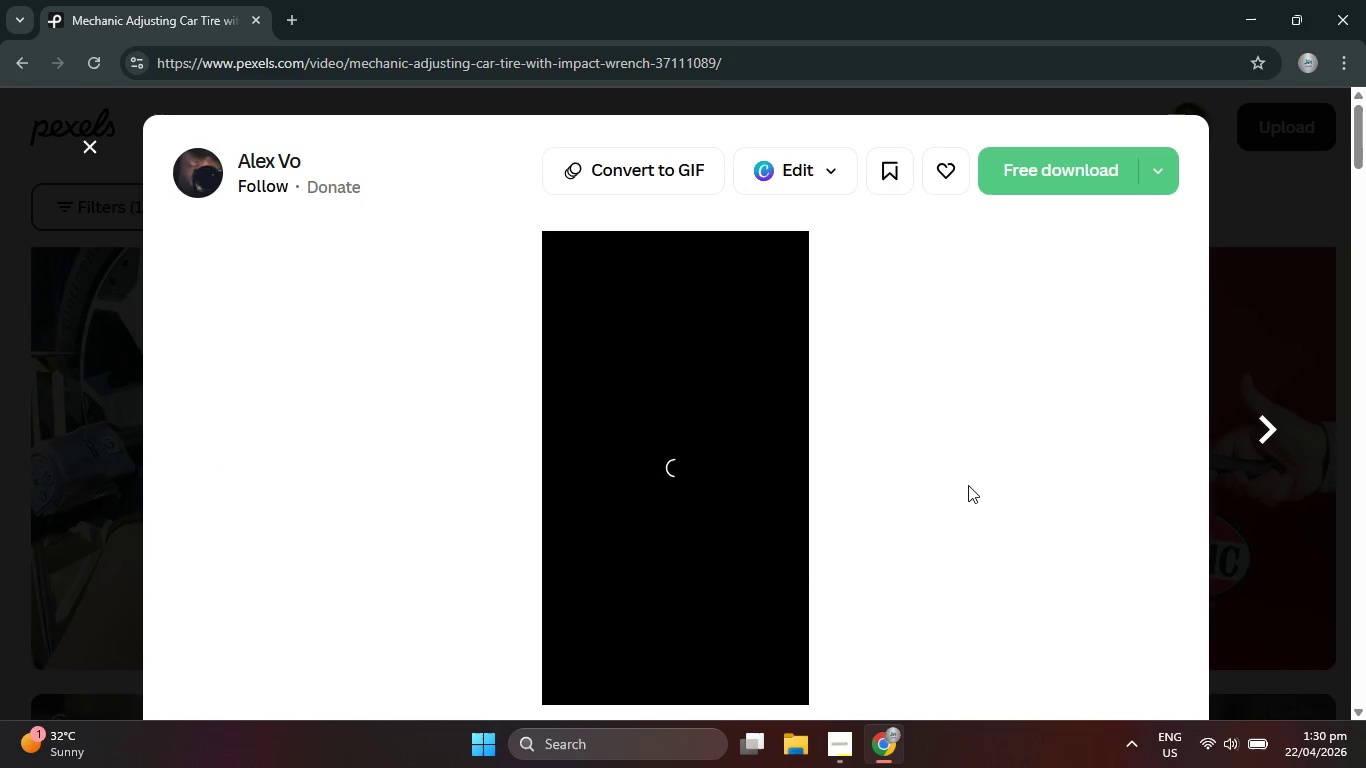 
wait(18.56)
 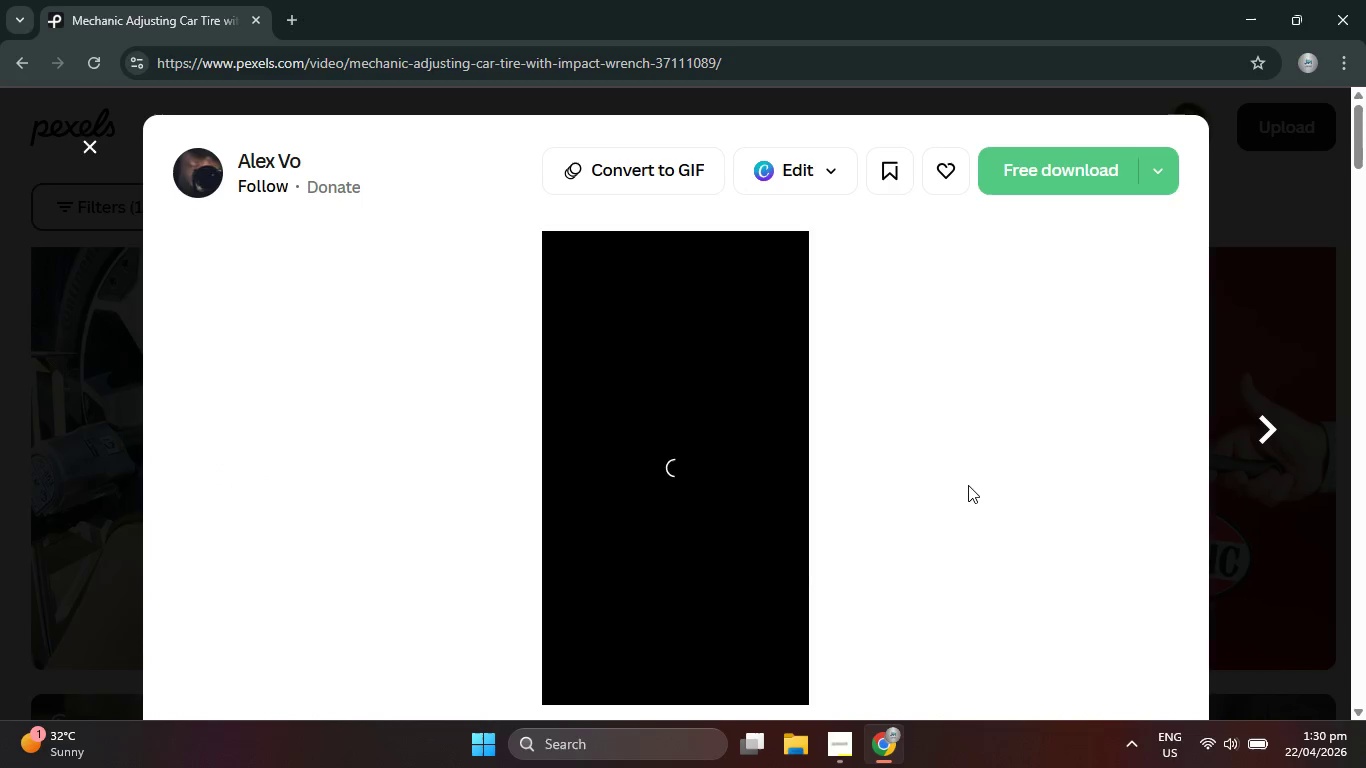 
left_click([90, 142])
 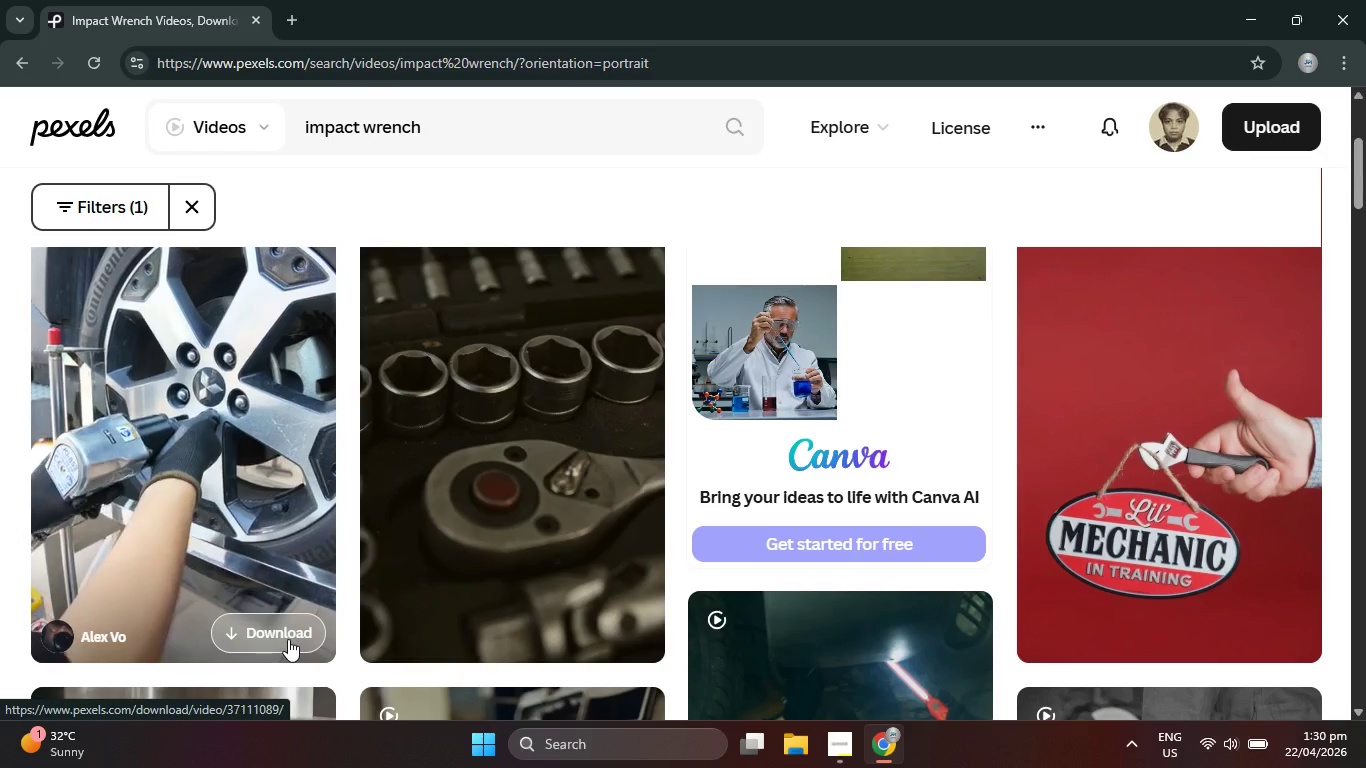 
left_click([288, 639])
 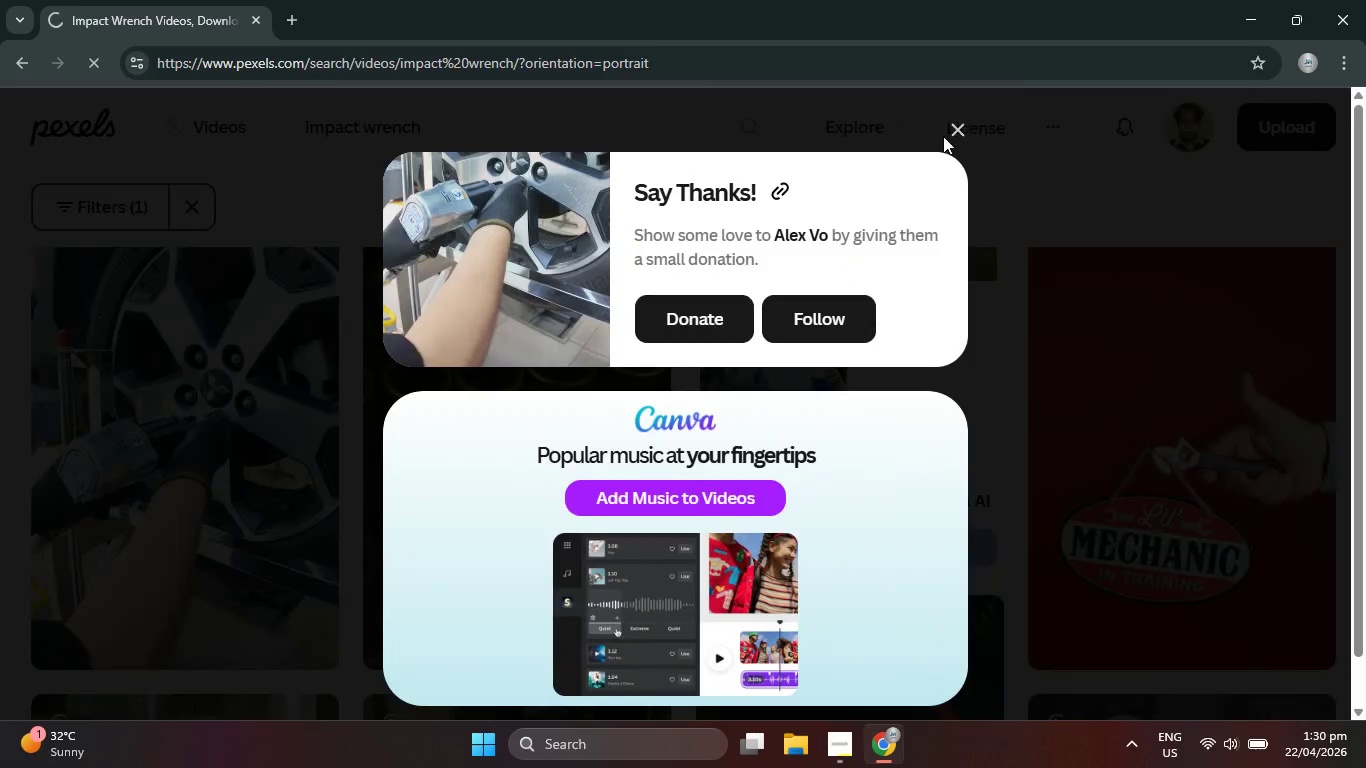 
left_click([962, 130])
 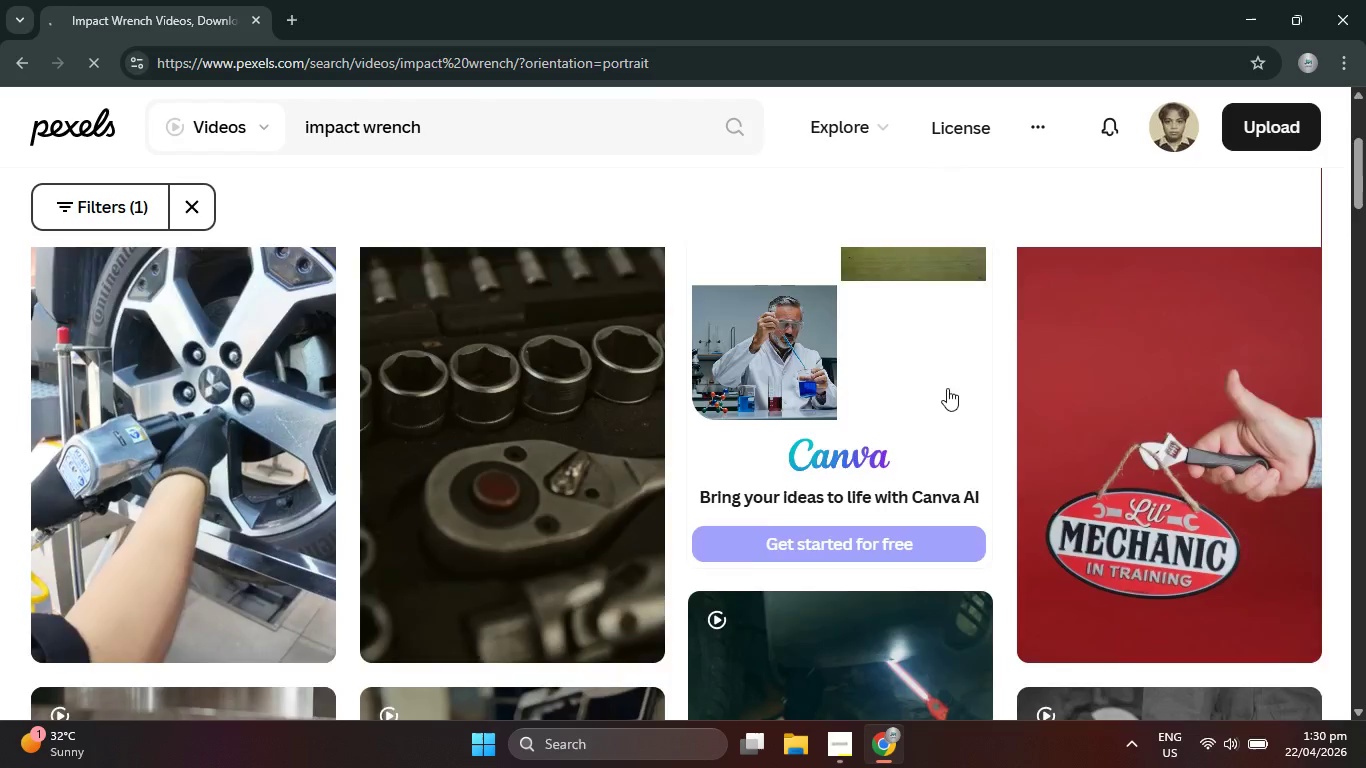 
scroll: coordinate [951, 504], scroll_direction: down, amount: 17.0
 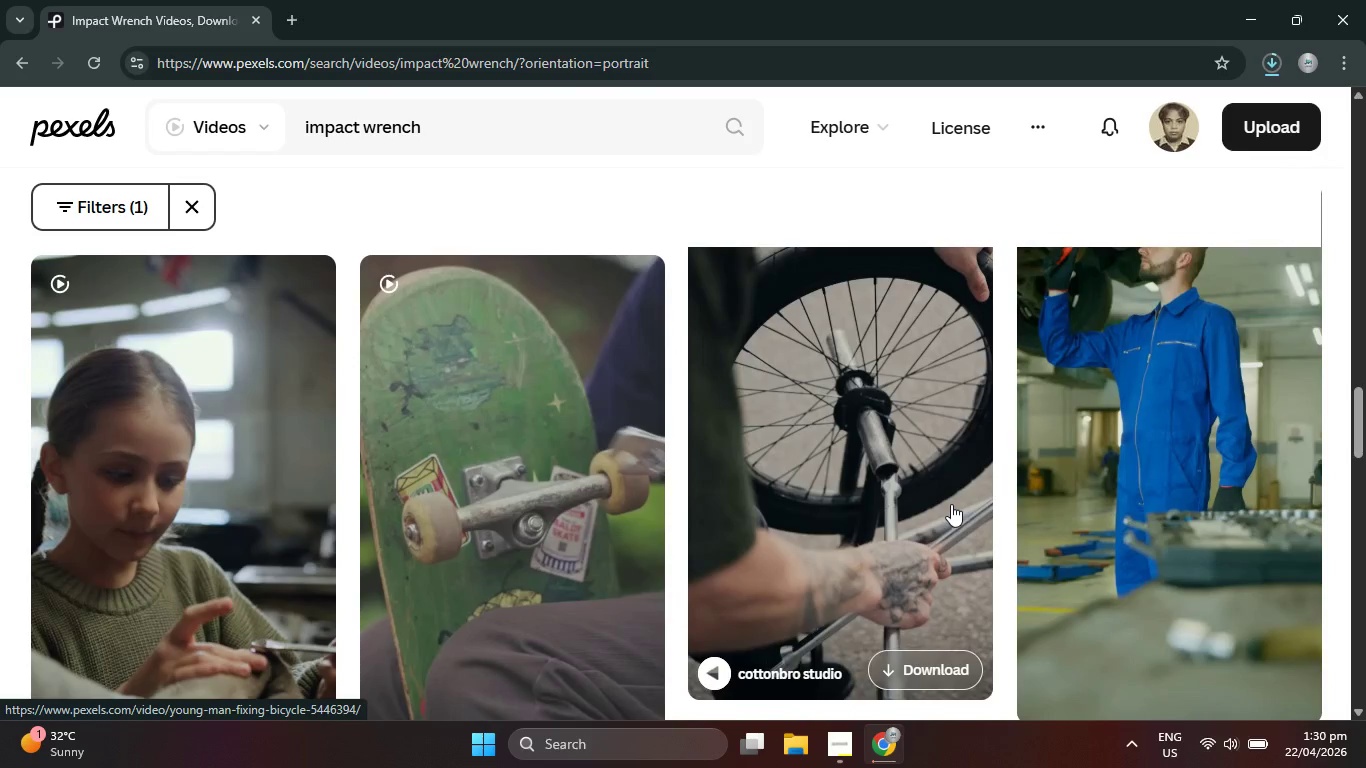 
scroll: coordinate [1065, 498], scroll_direction: up, amount: 13.0
 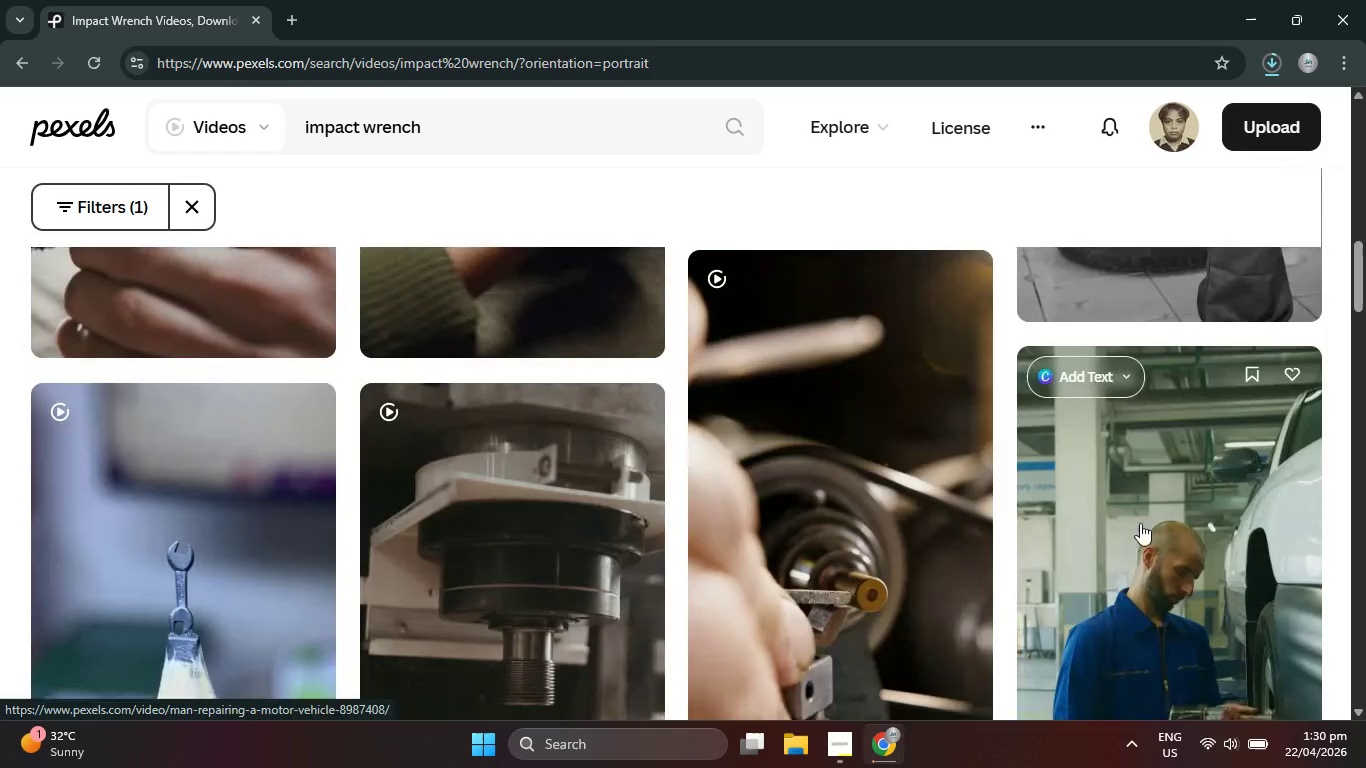 
scroll: coordinate [1140, 523], scroll_direction: down, amount: 1.0
 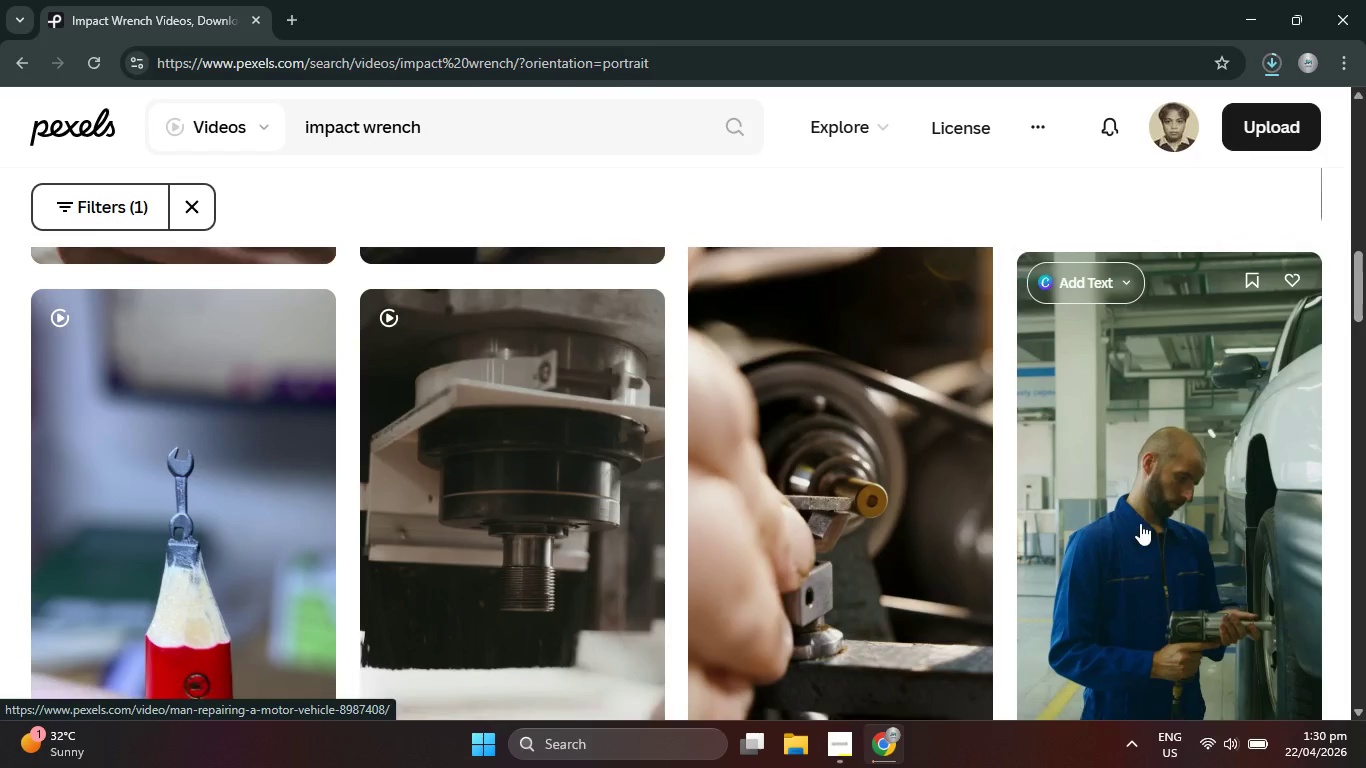 
scroll: coordinate [1151, 515], scroll_direction: up, amount: 9.0
 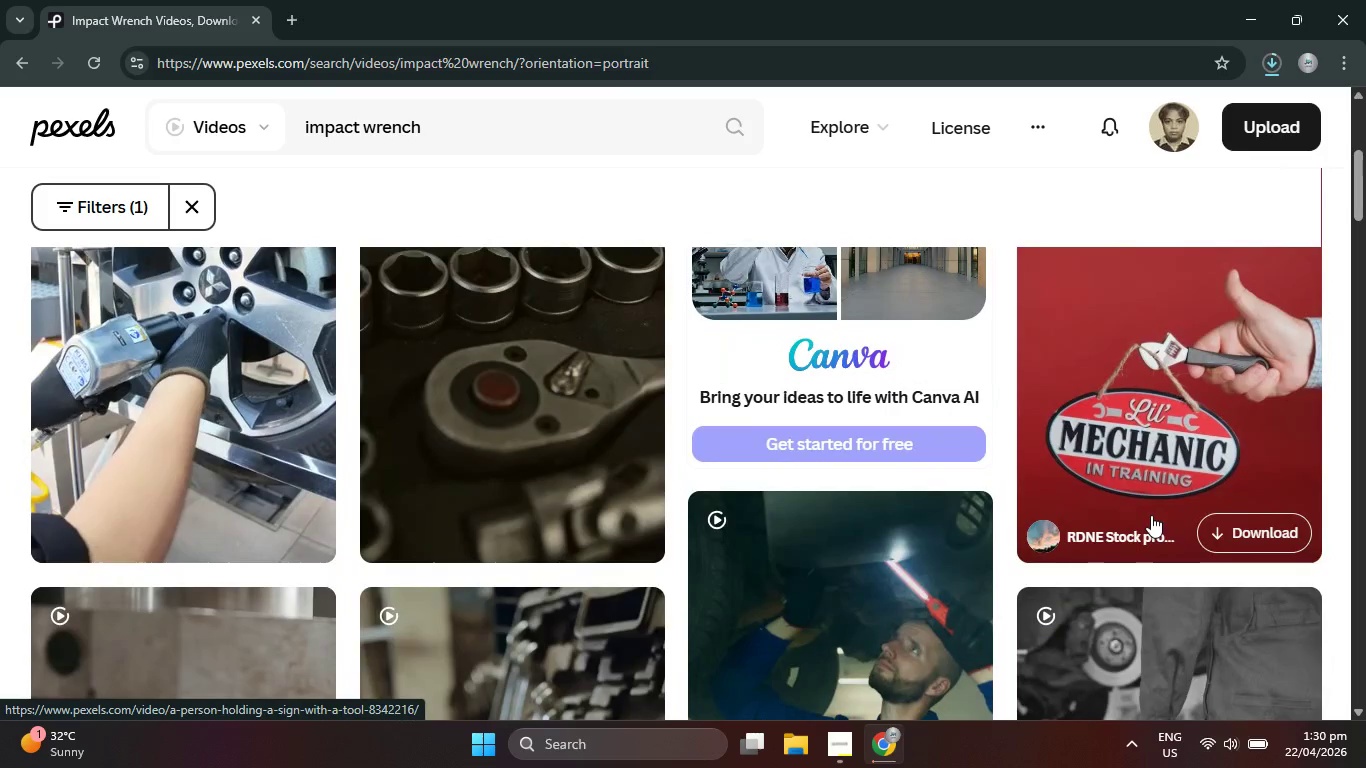 
scroll: coordinate [1151, 515], scroll_direction: down, amount: 3.0
 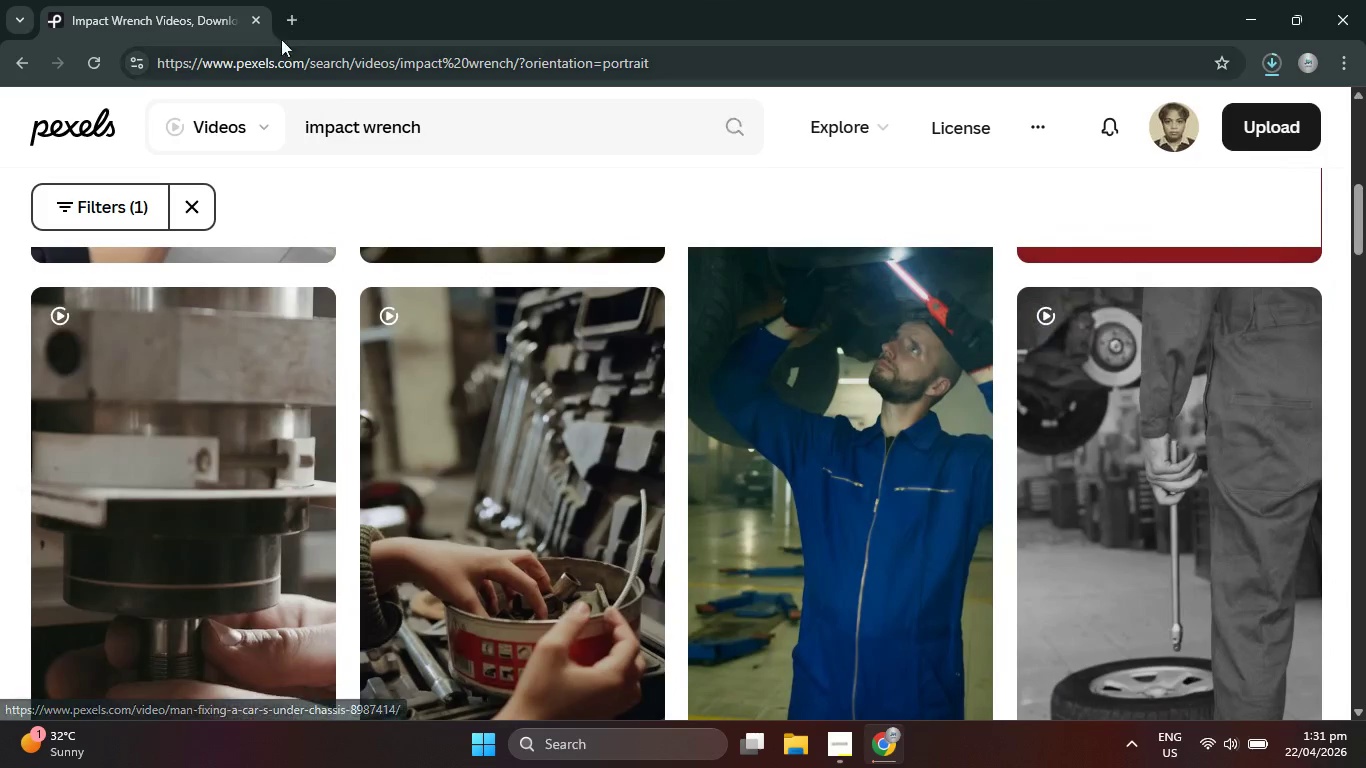 
left_click([300, 13])
 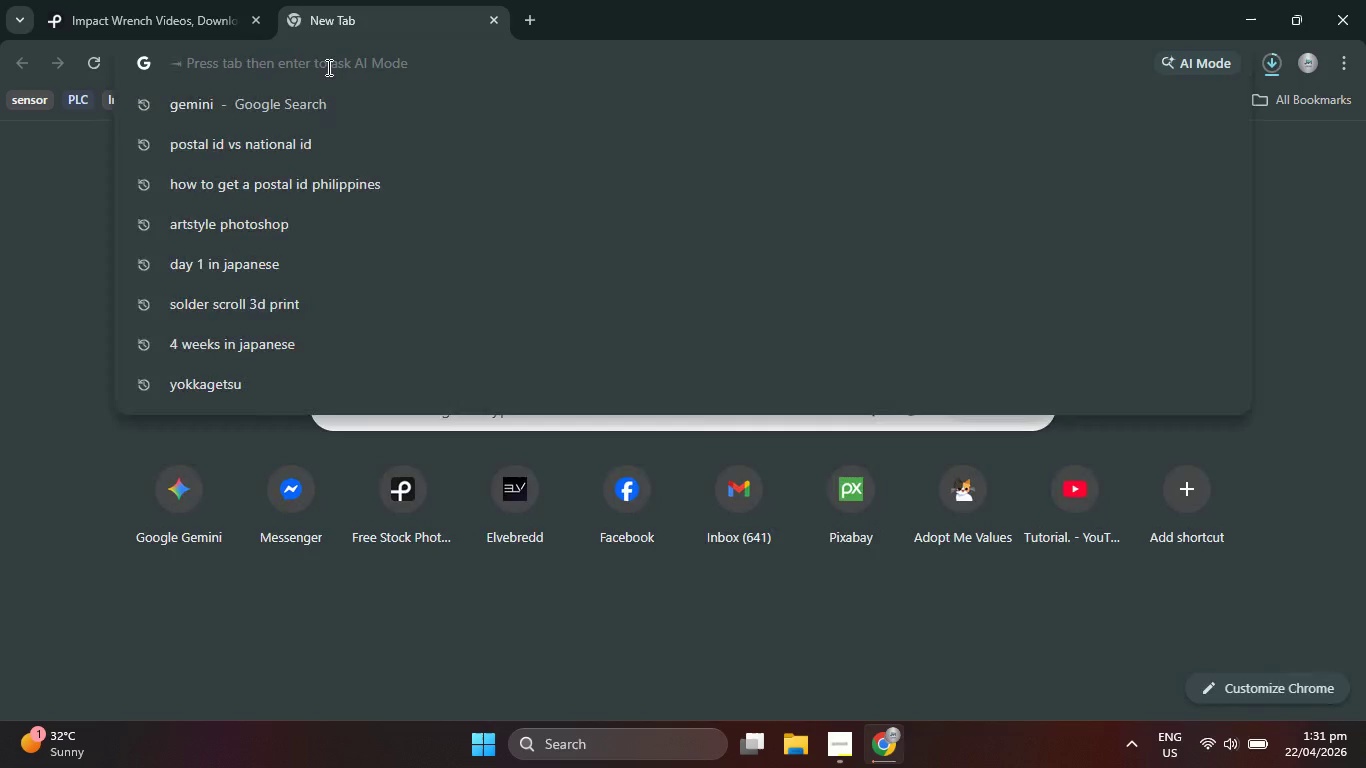 
type(impact wrench)
 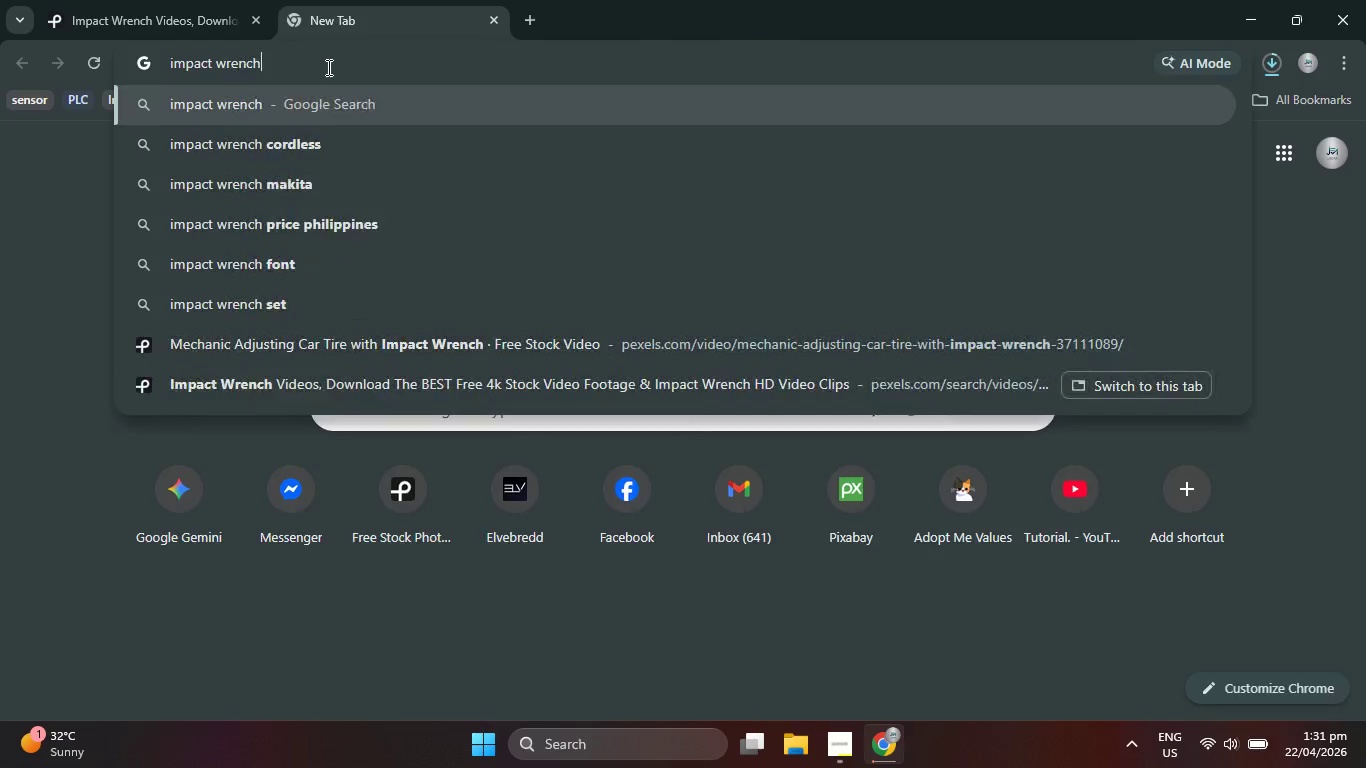 
key(Enter)
 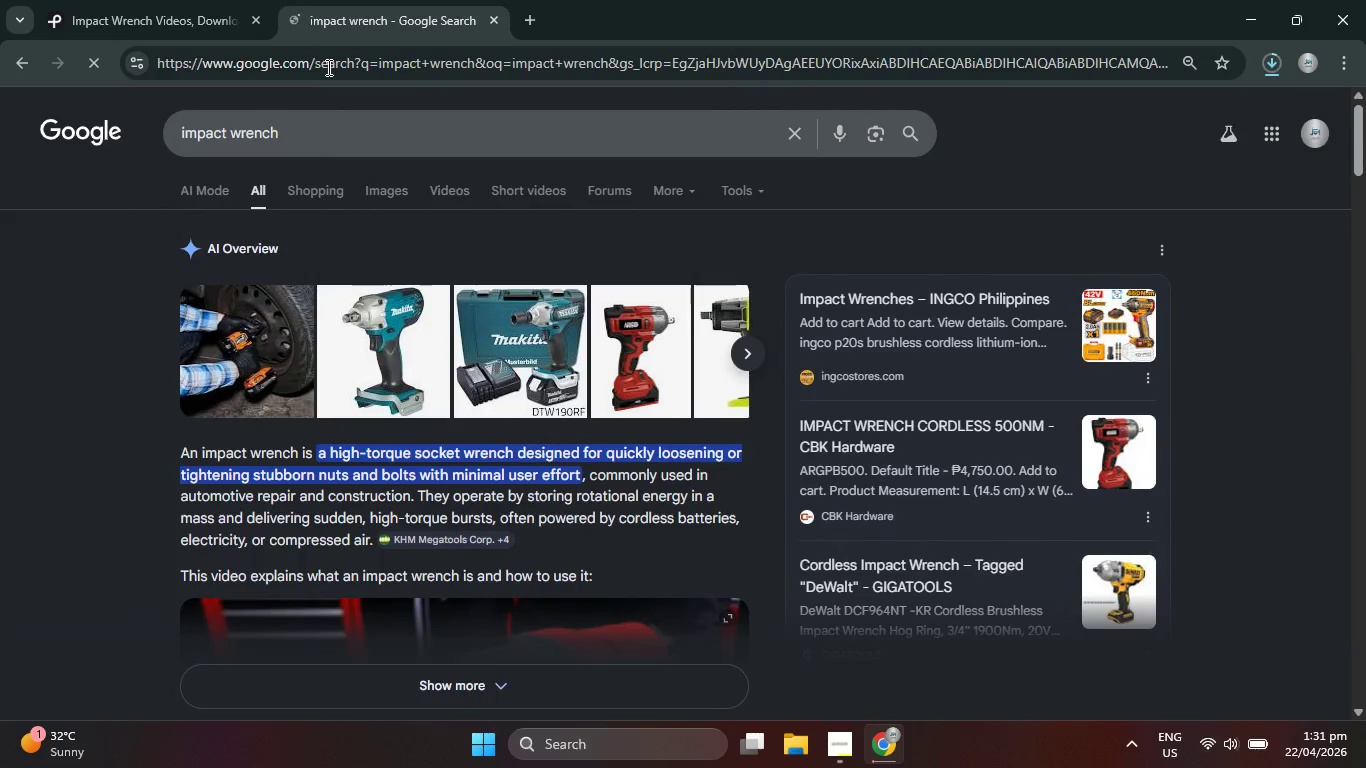 
left_click([183, 0])
 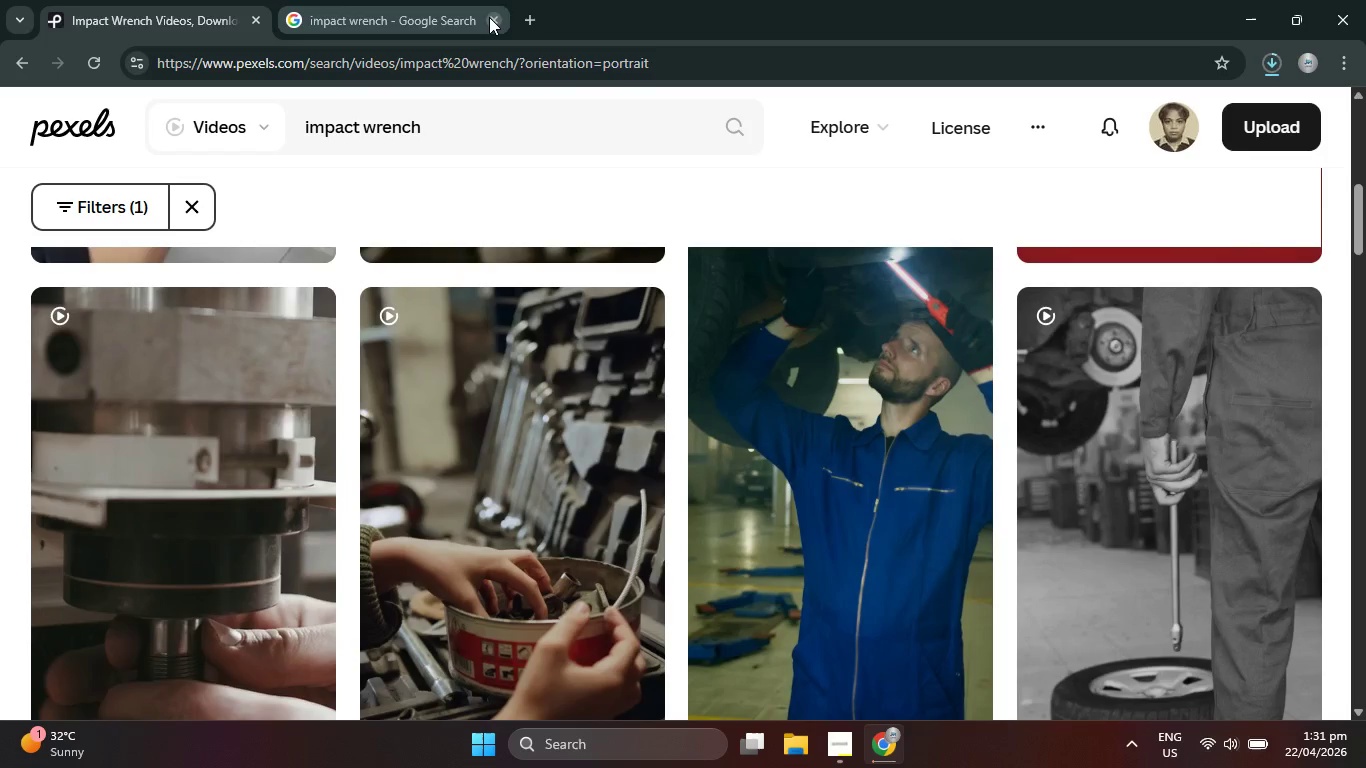 
left_click([489, 17])
 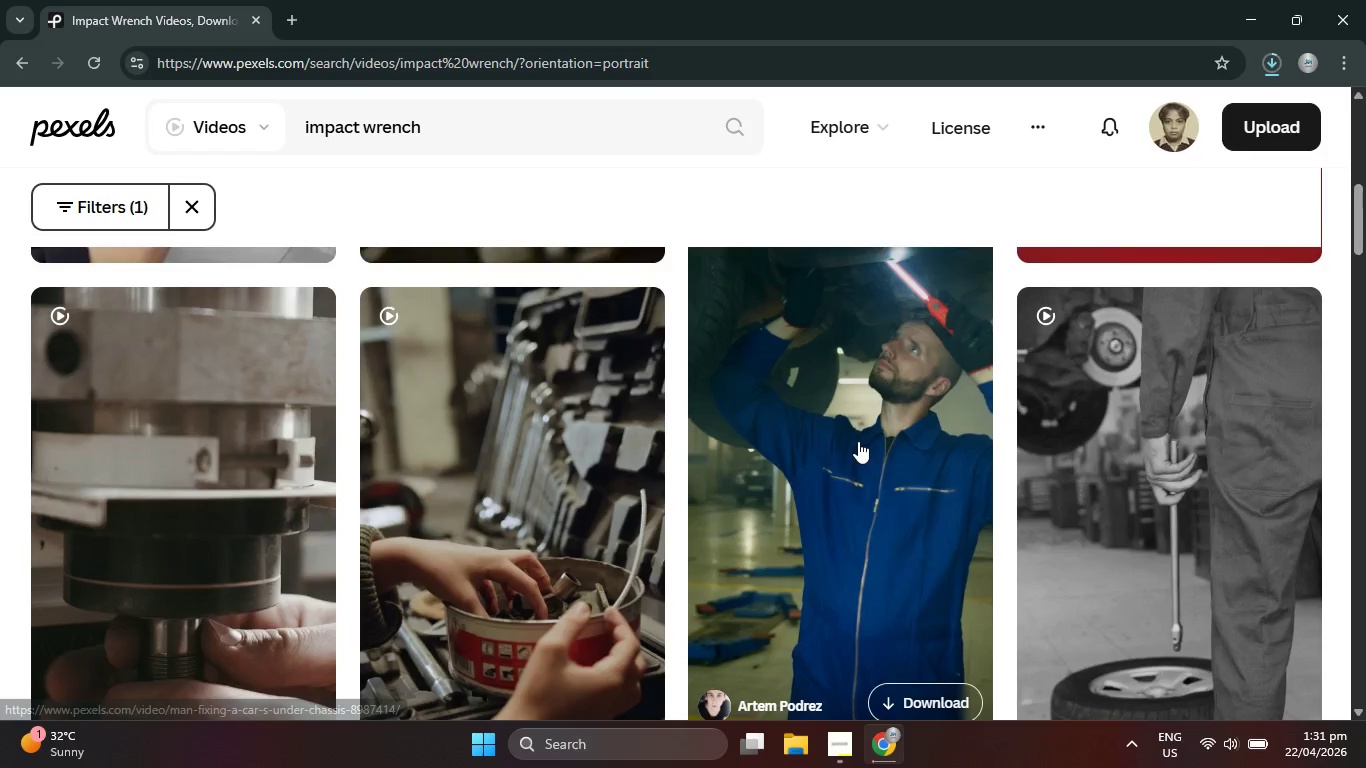 
scroll: coordinate [858, 441], scroll_direction: up, amount: 1.0
 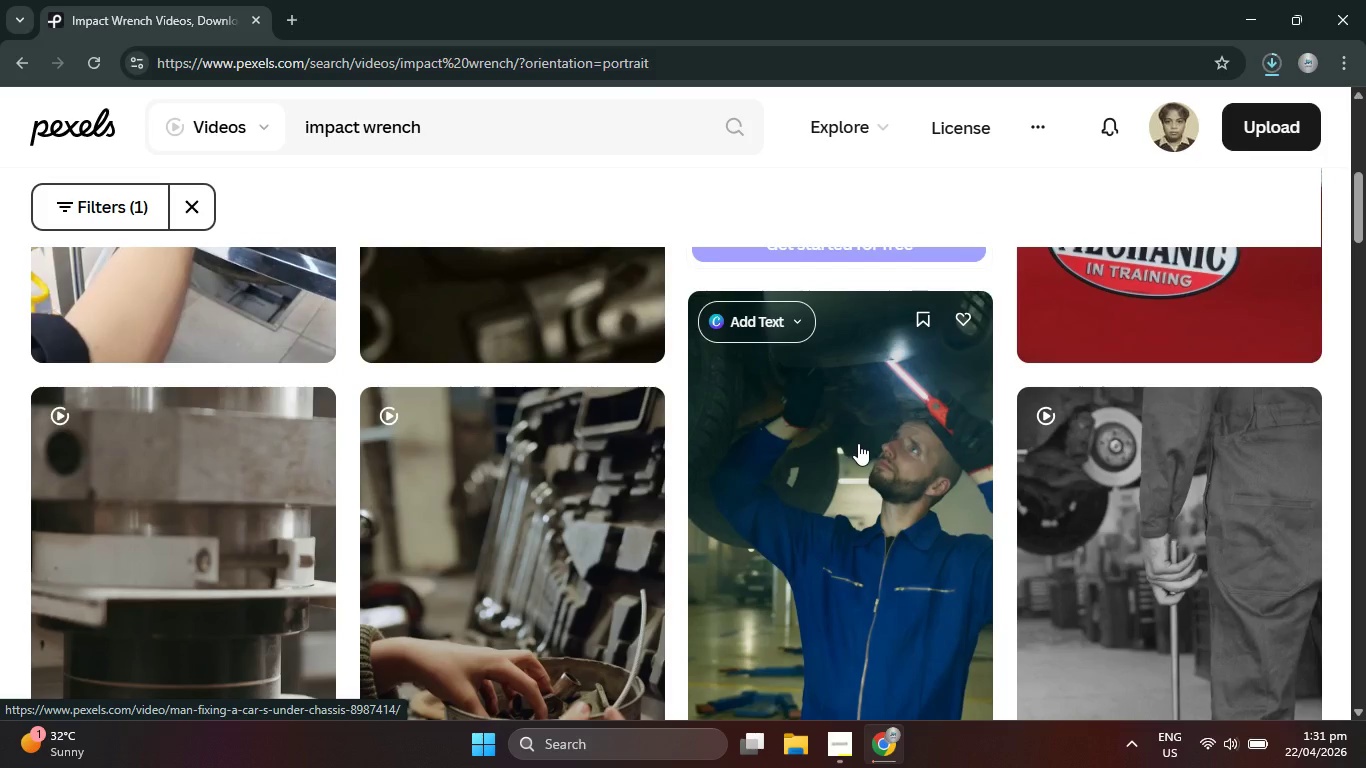 
scroll: coordinate [900, 499], scroll_direction: down, amount: 14.0
 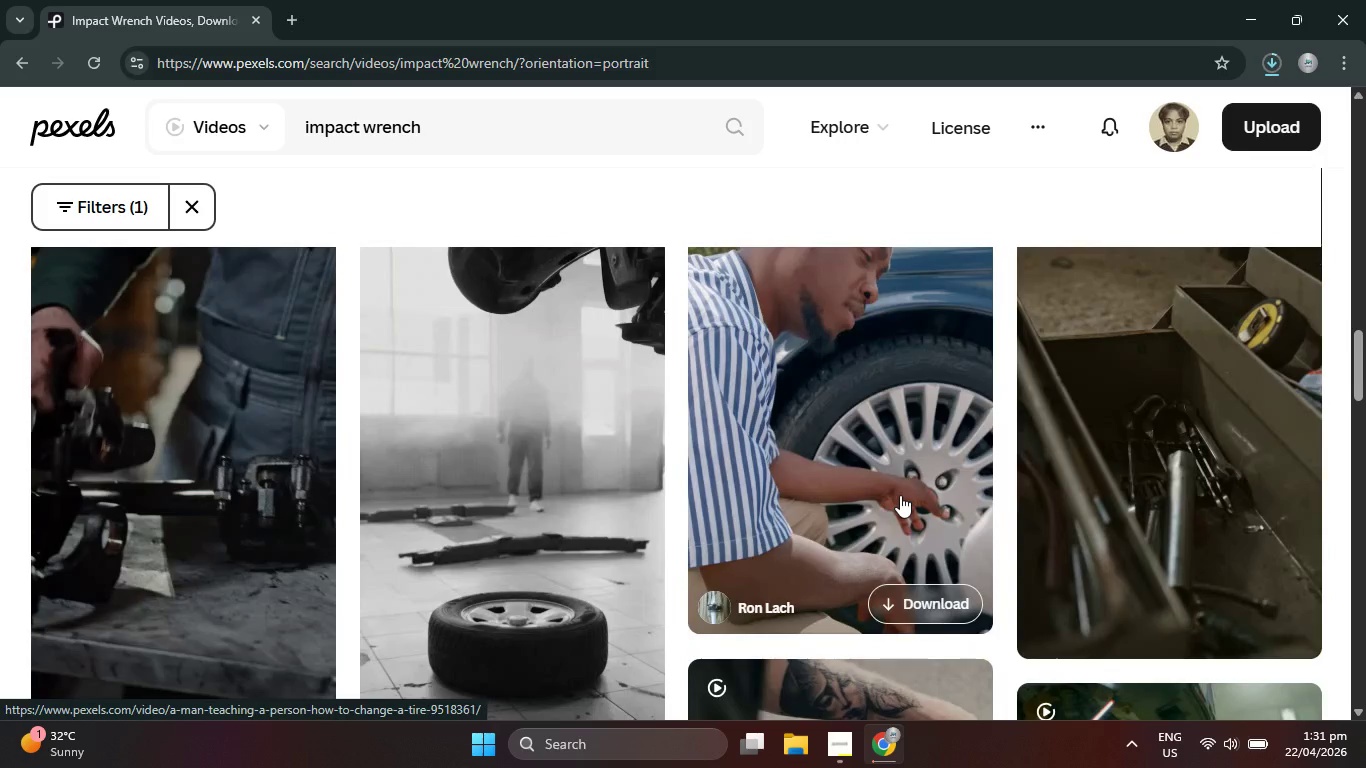 
left_click([1153, 421])
 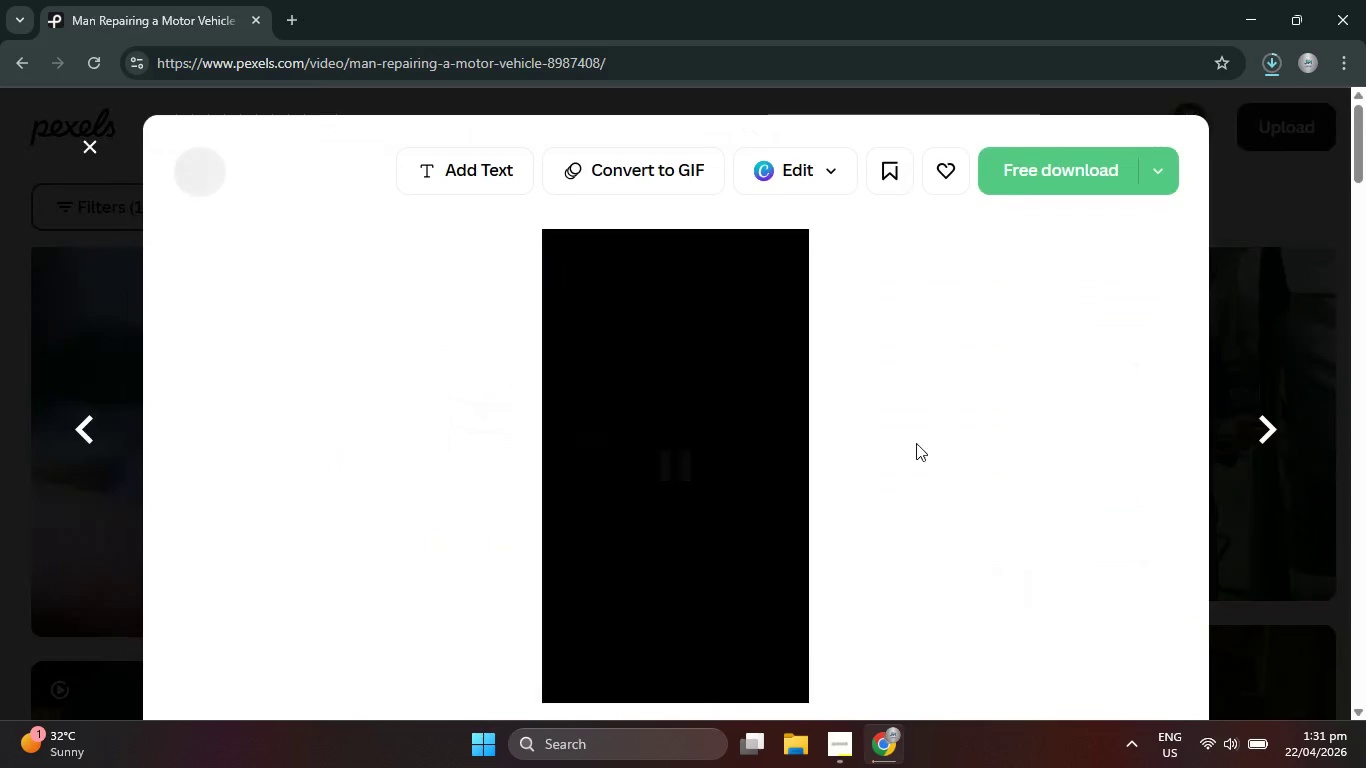 
scroll: coordinate [1105, 475], scroll_direction: up, amount: 5.0
 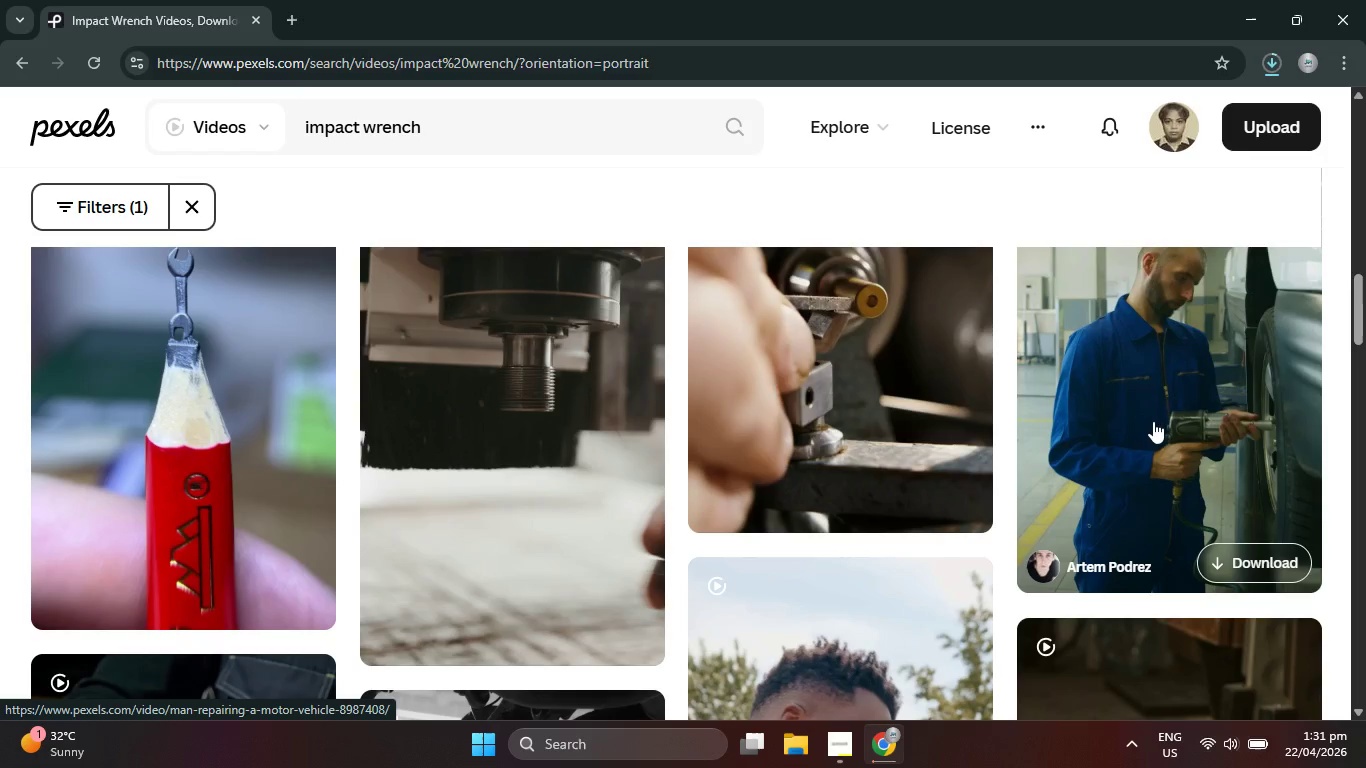 
scroll: coordinate [965, 328], scroll_direction: down, amount: 23.0
 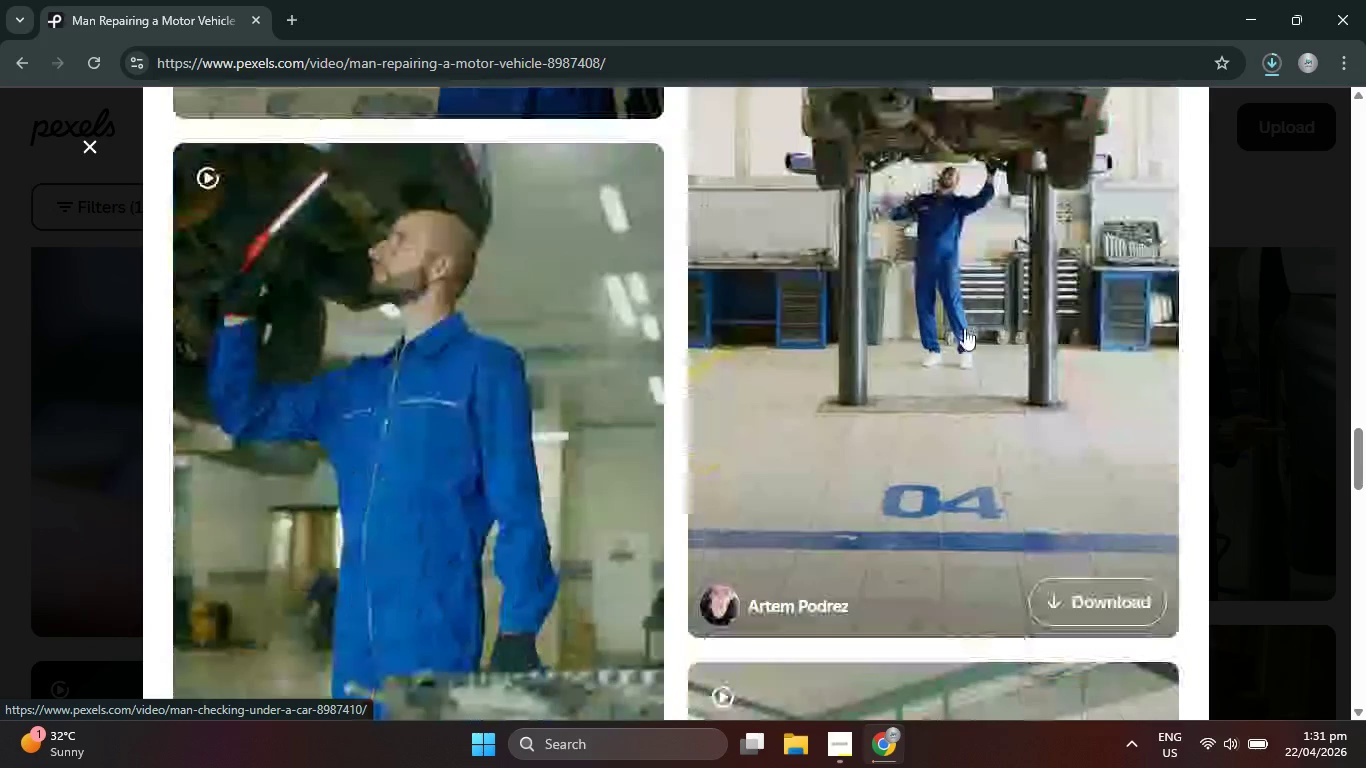 
scroll: coordinate [964, 328], scroll_direction: down, amount: 6.0
 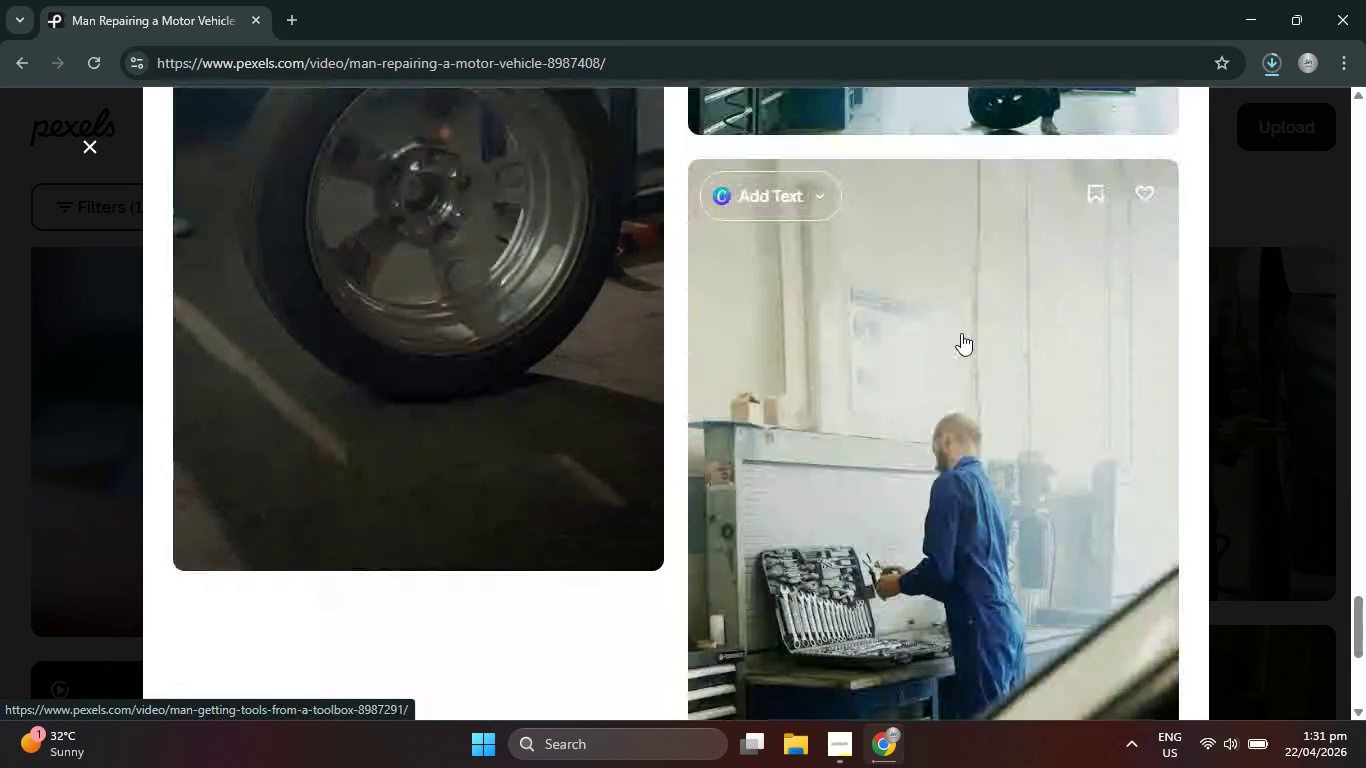 
scroll: coordinate [926, 246], scroll_direction: up, amount: 58.0
 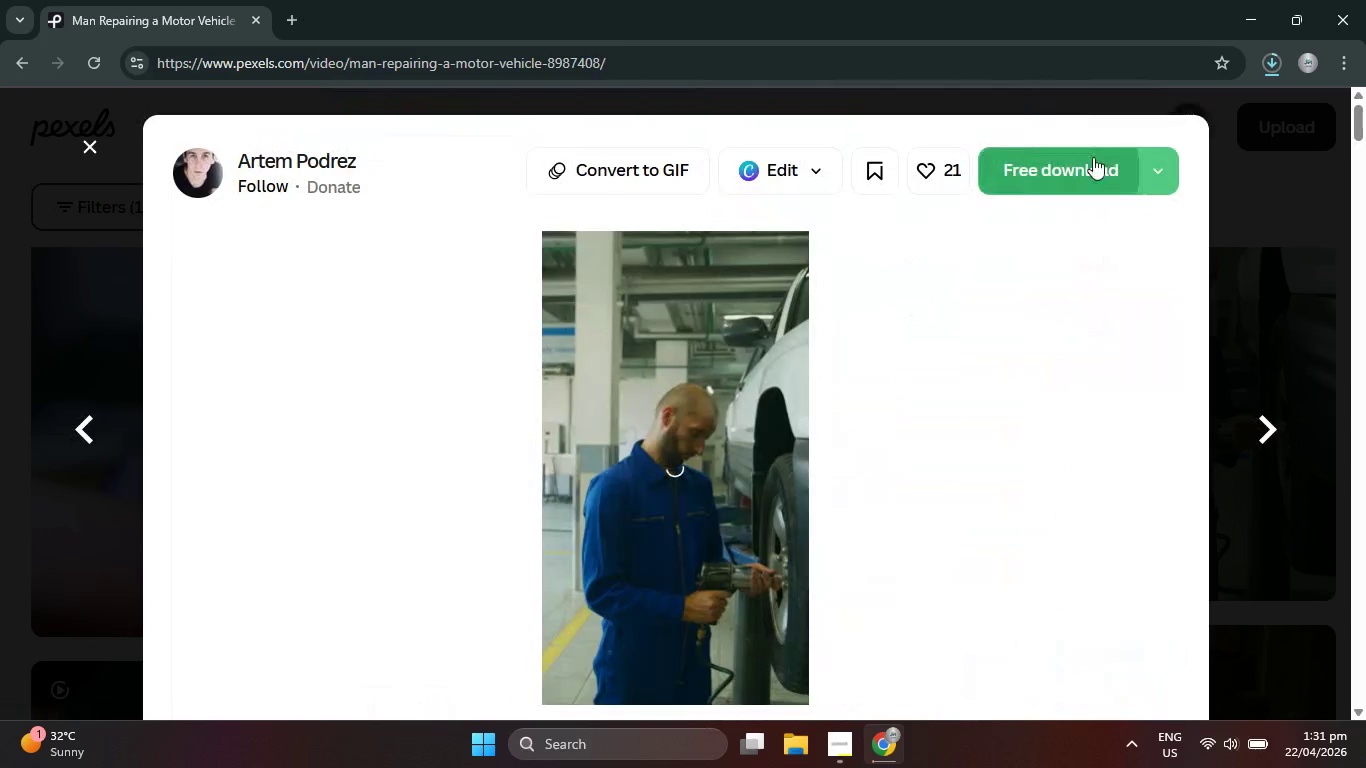 
left_click([1092, 157])
 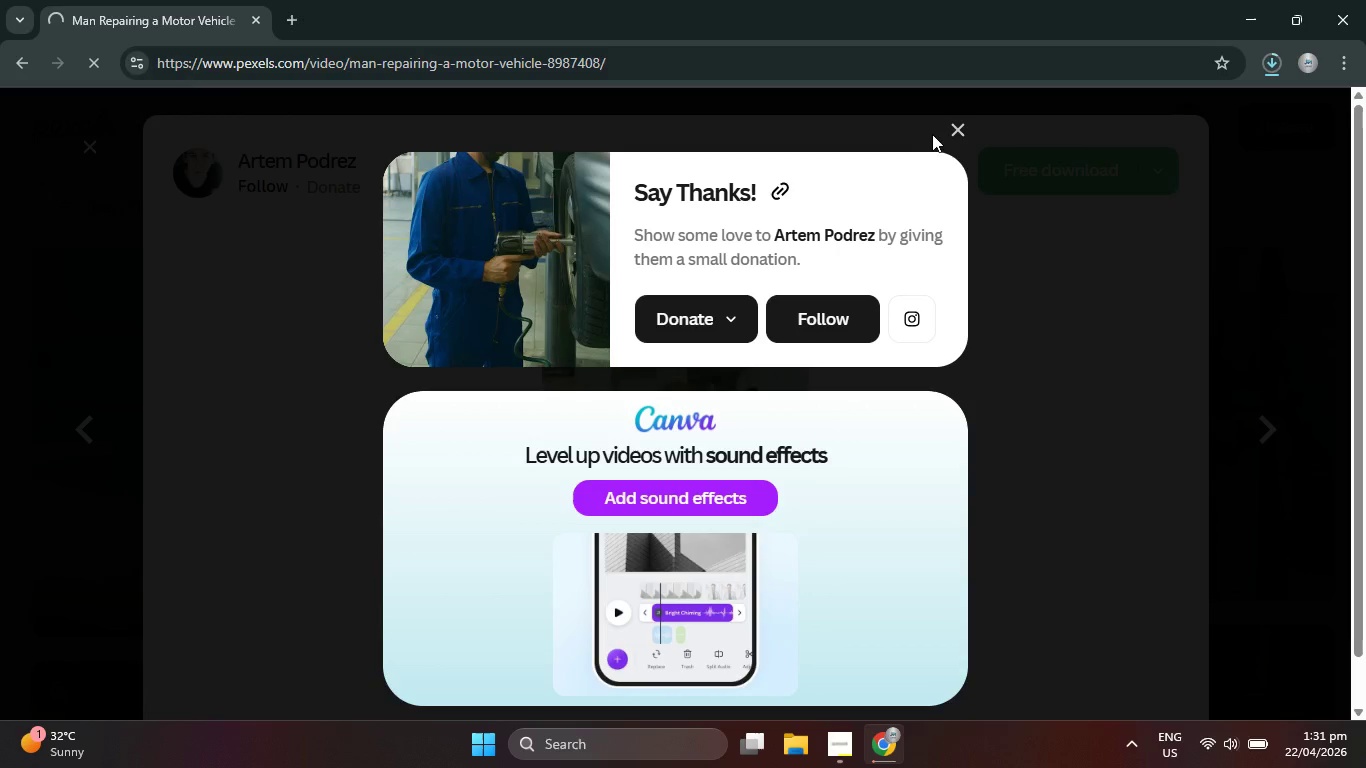 
left_click([962, 125])
 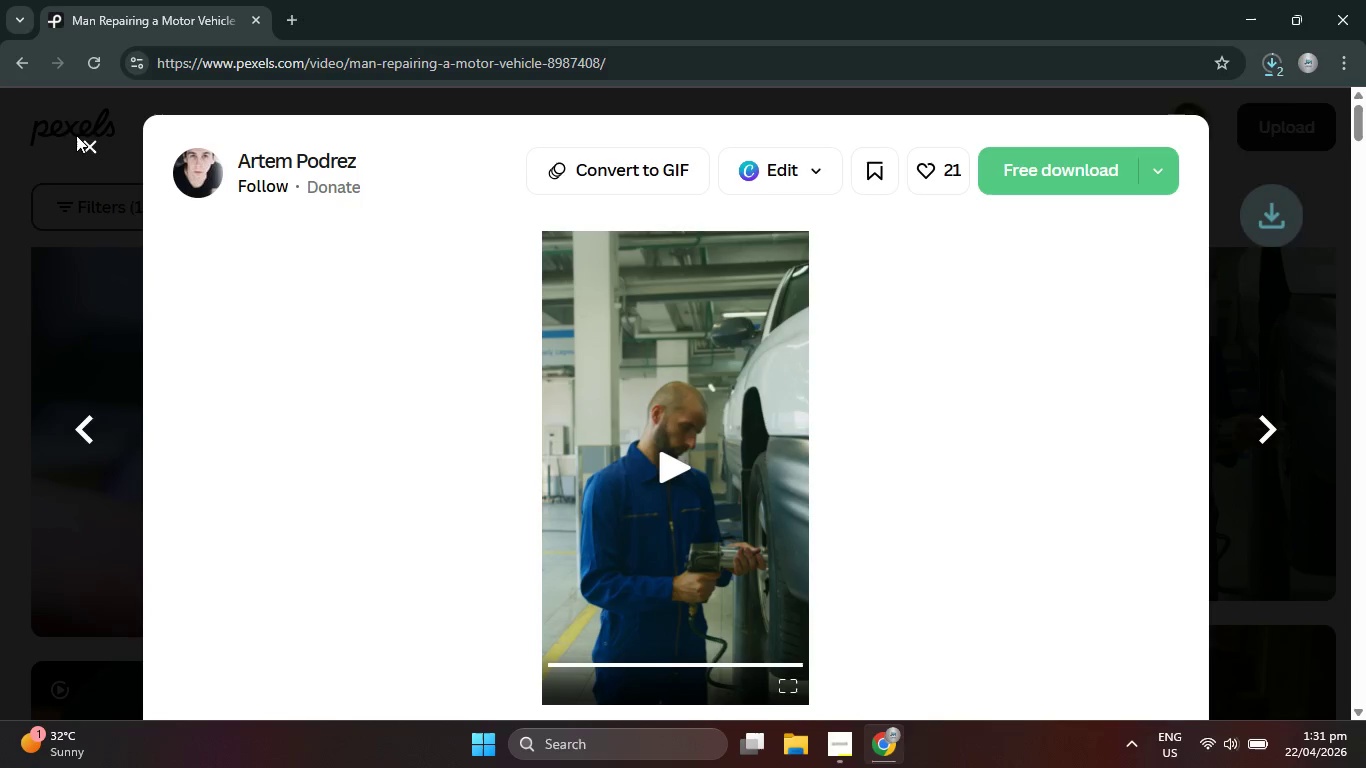 
left_click([84, 140])
 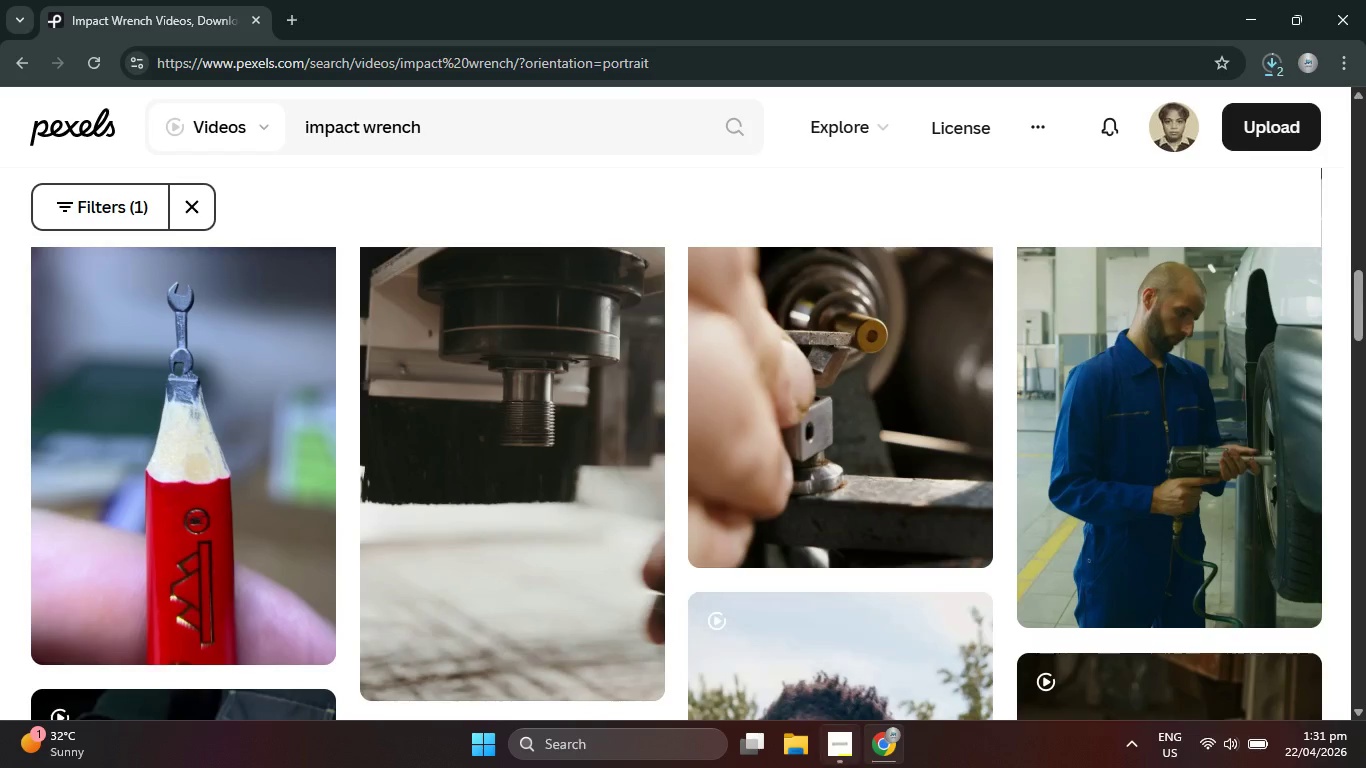 
left_click([851, 767])